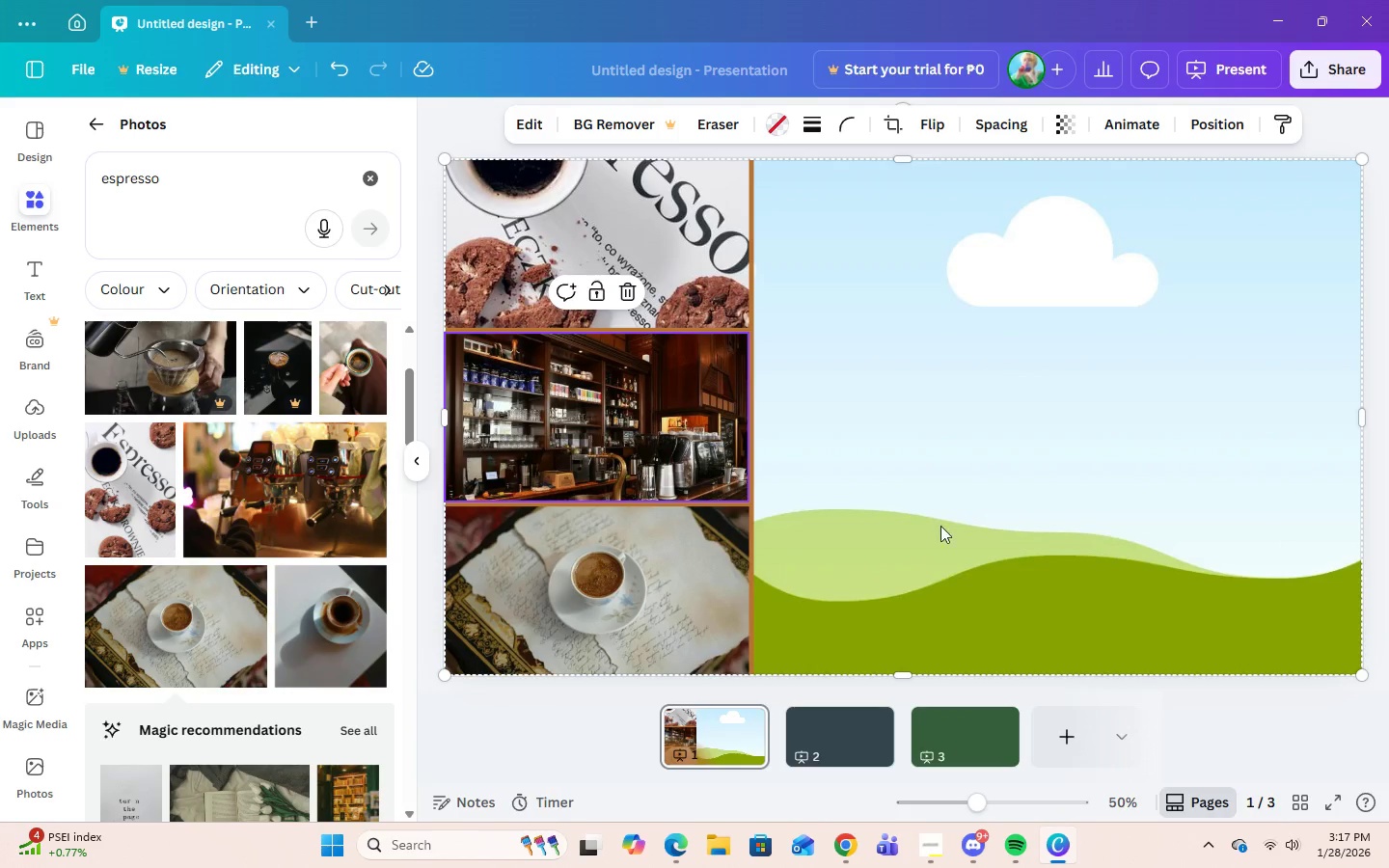 
scroll: coordinate [362, 537], scroll_direction: down, amount: 5.0
 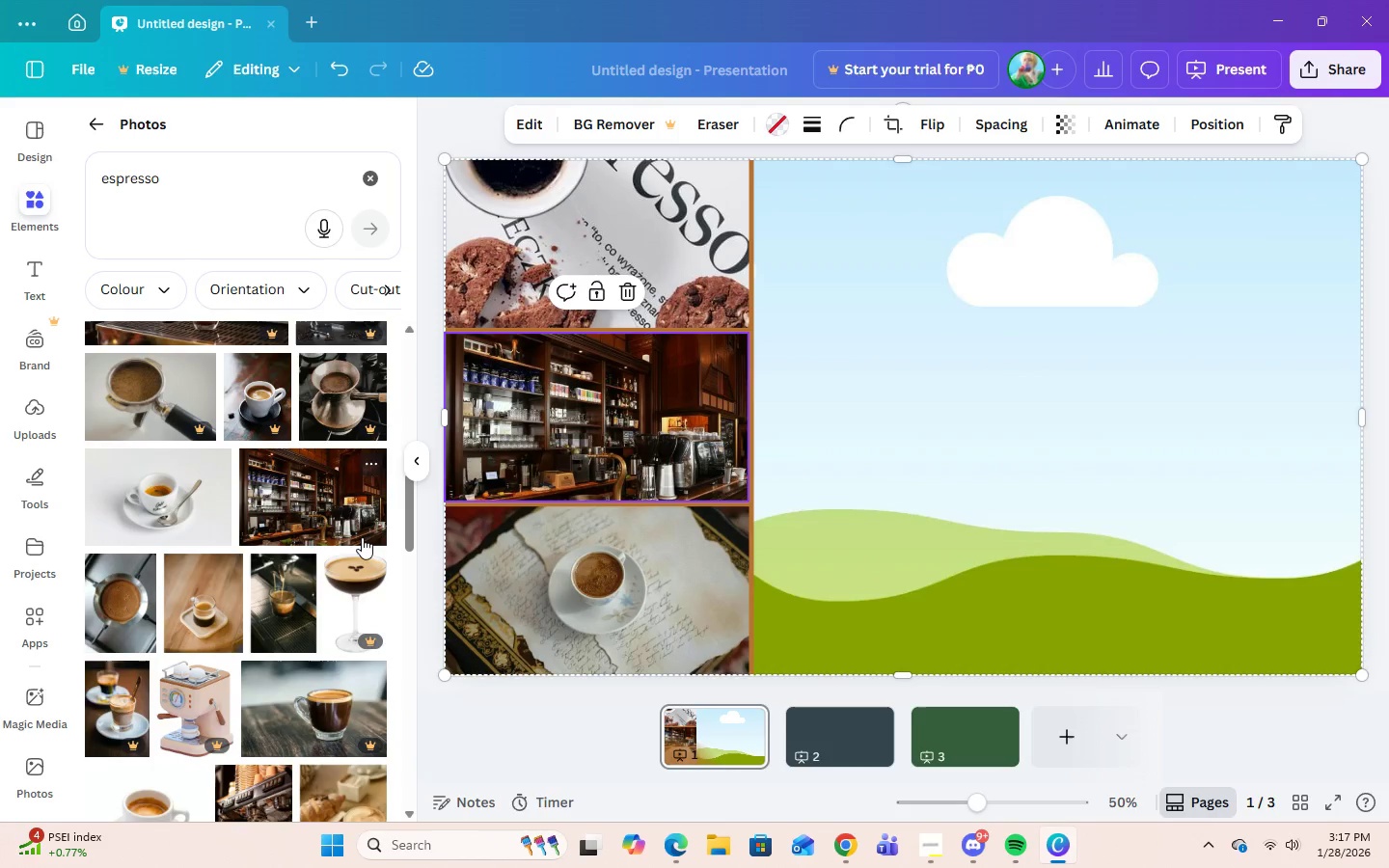 
scroll: coordinate [361, 537], scroll_direction: up, amount: 3.0
 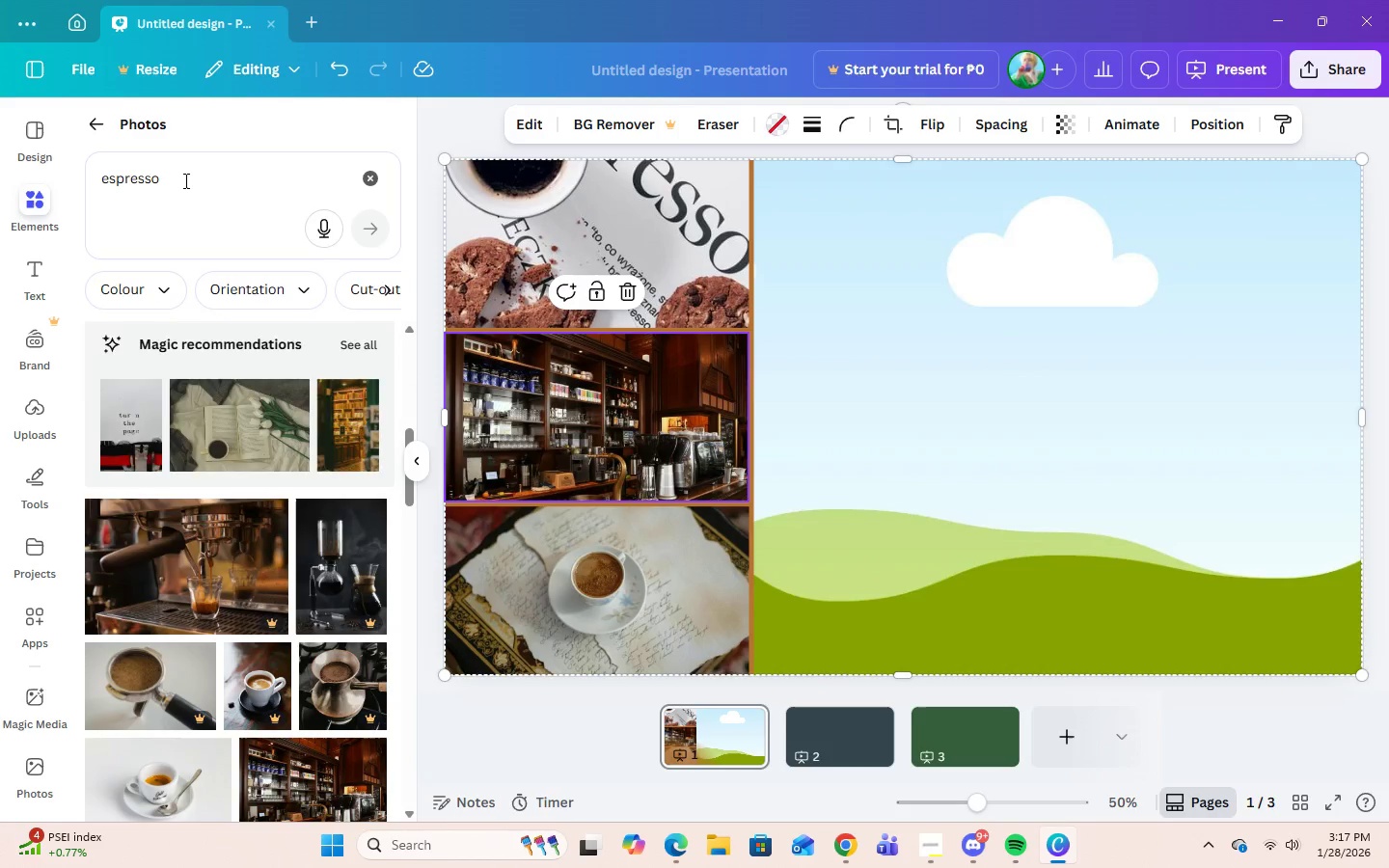 
left_click([184, 180])
 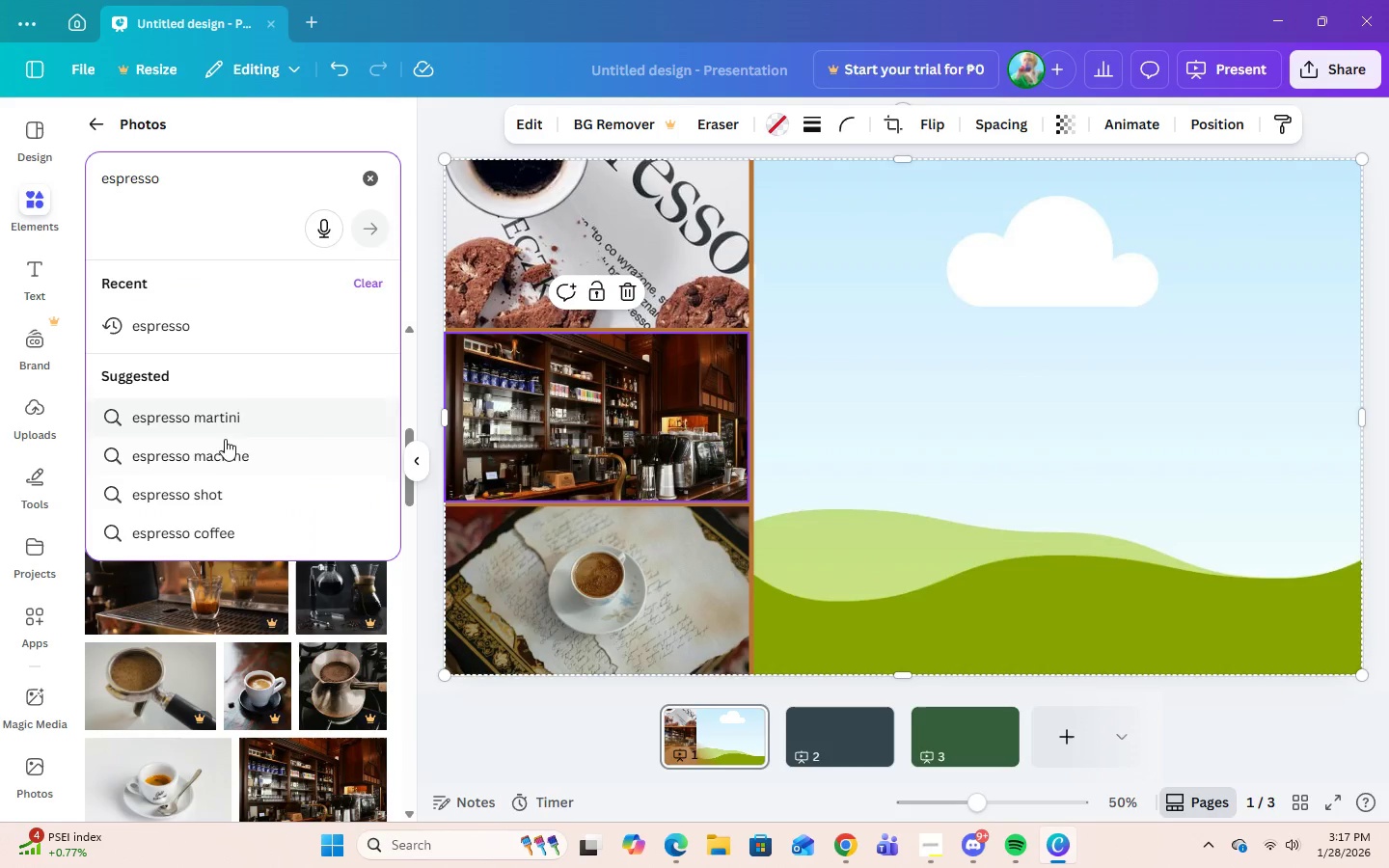 
left_click([227, 457])
 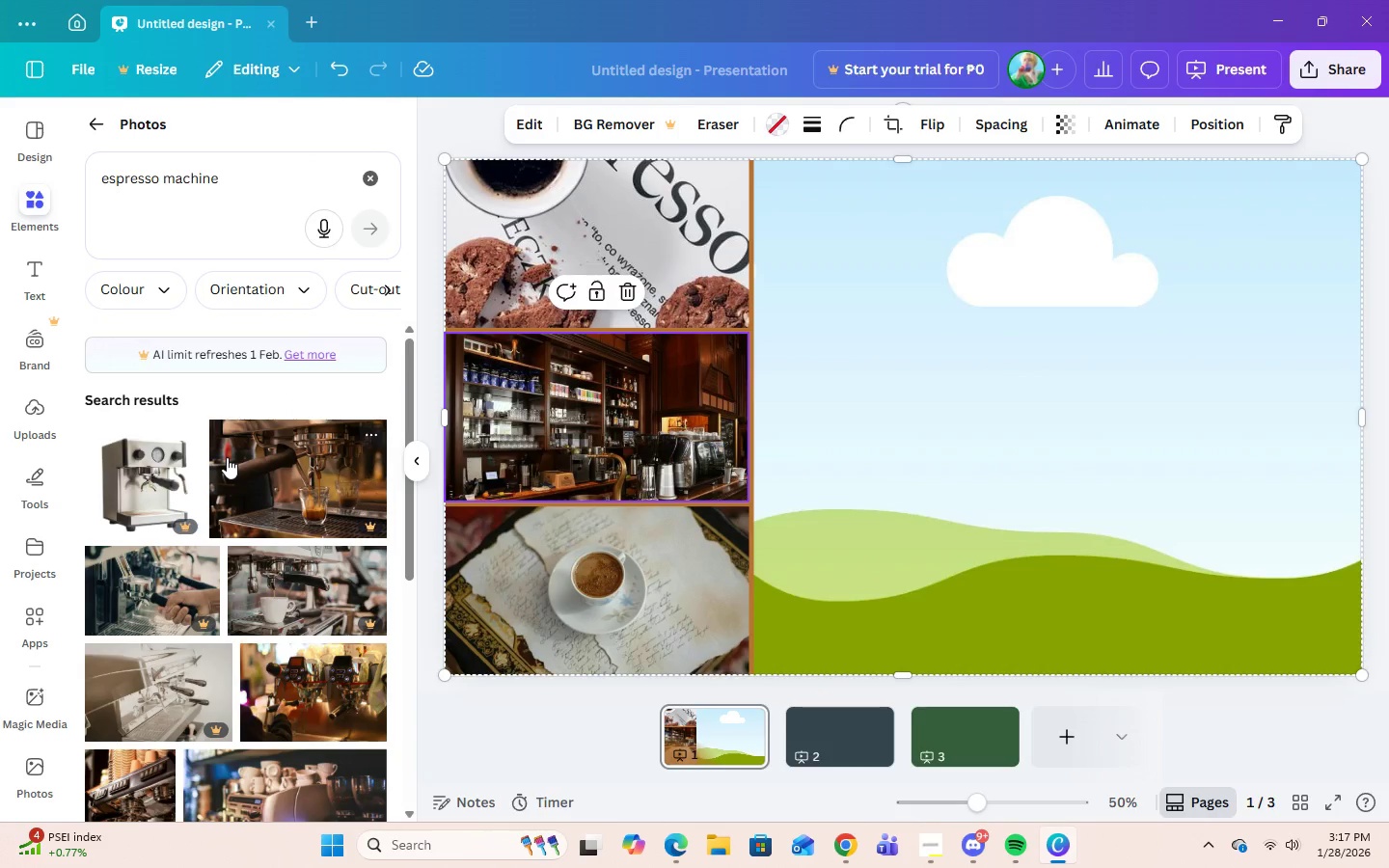 
scroll: coordinate [229, 664], scroll_direction: down, amount: 4.0
 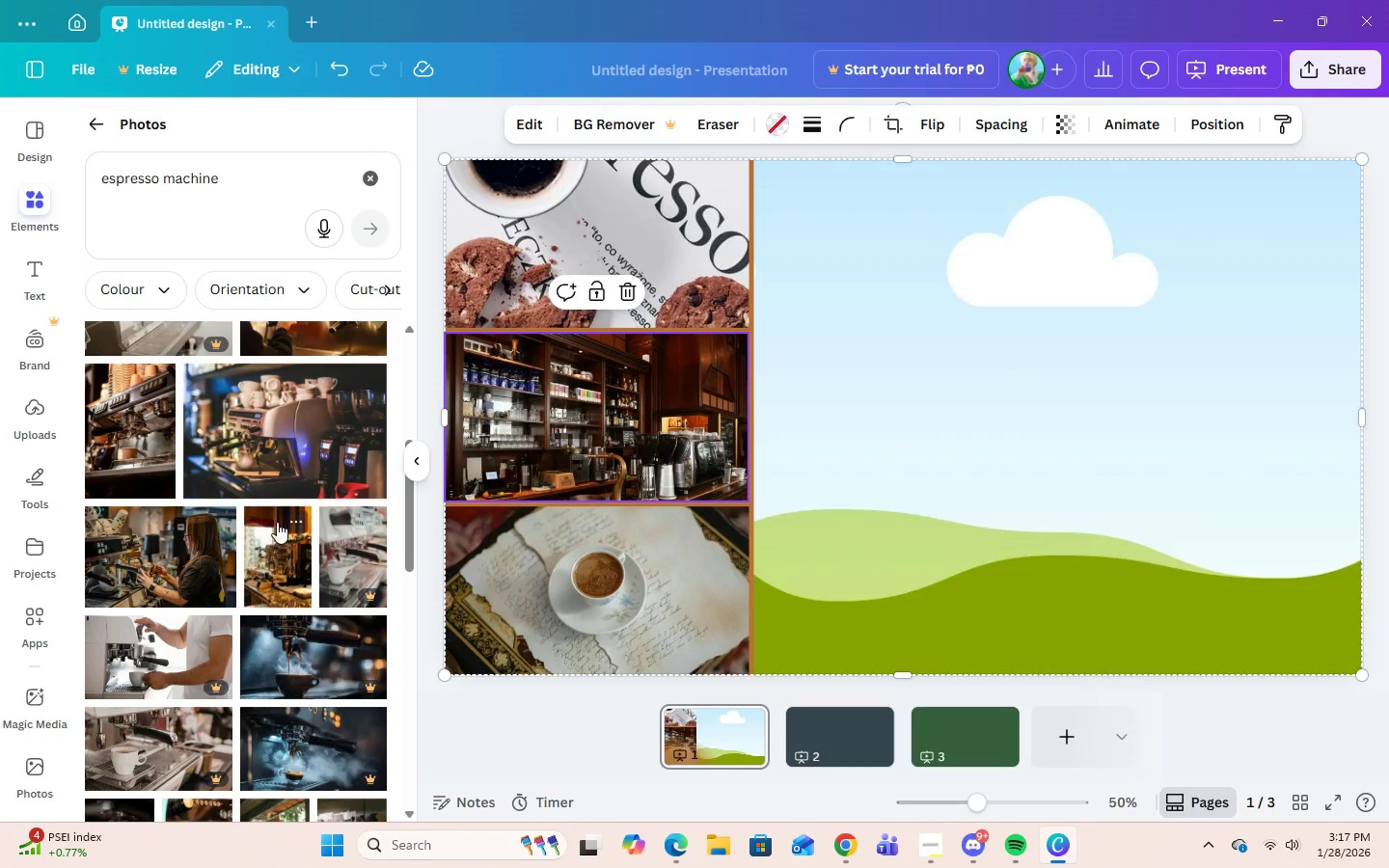 
left_click_drag(start_coordinate=[243, 448], to_coordinate=[841, 450])
 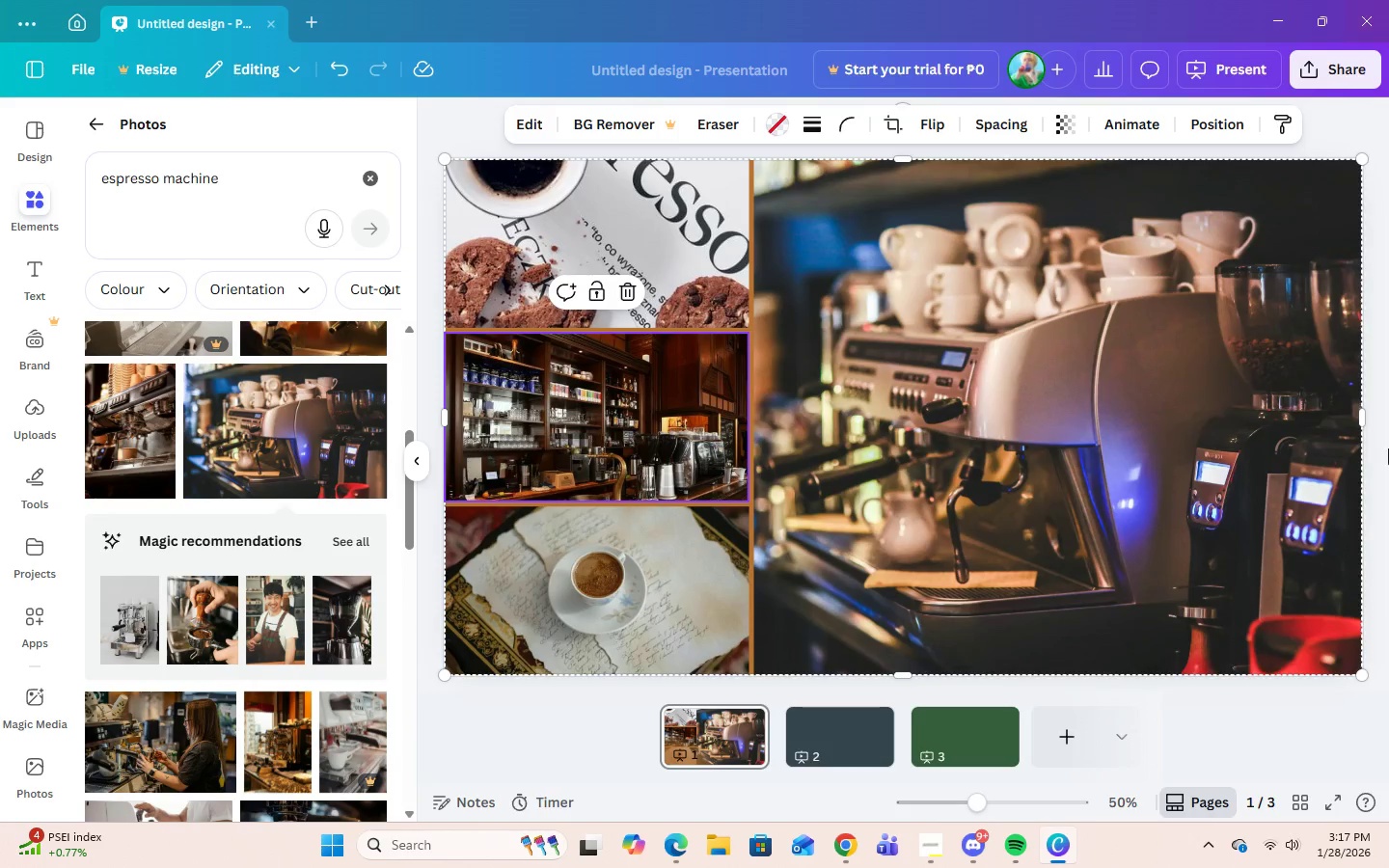 
left_click([948, 379])
 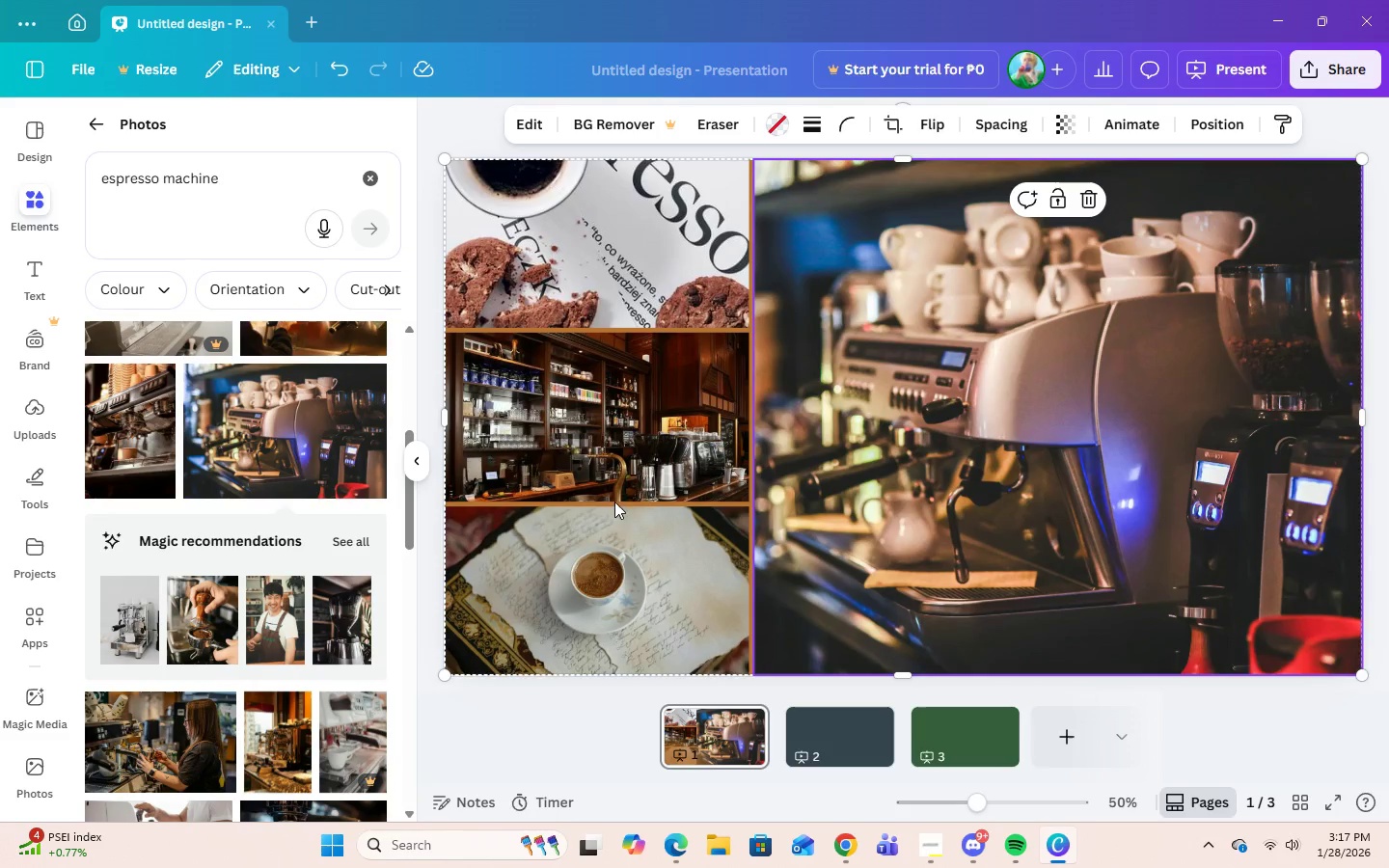 
left_click([620, 538])
 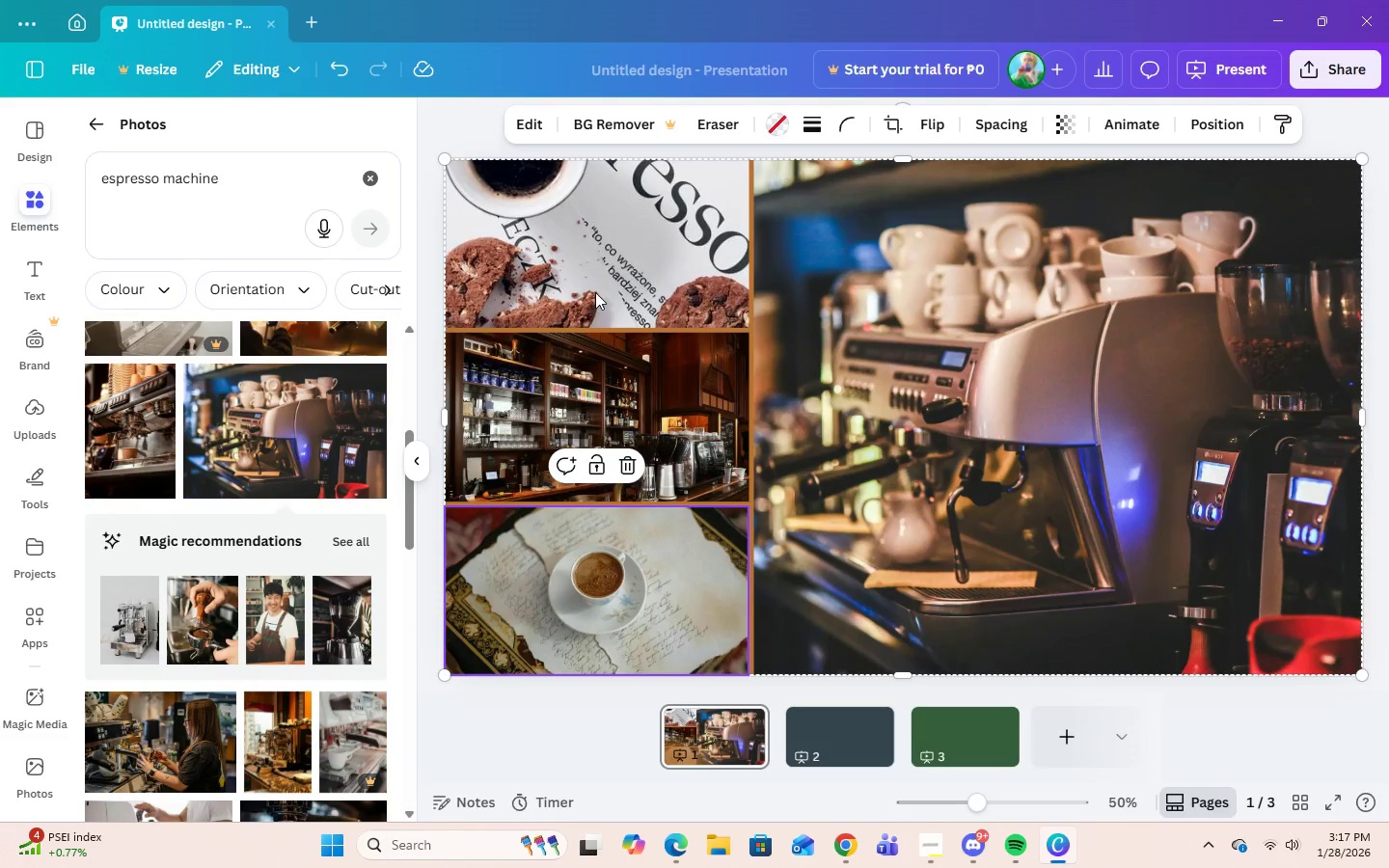 
left_click([595, 292])
 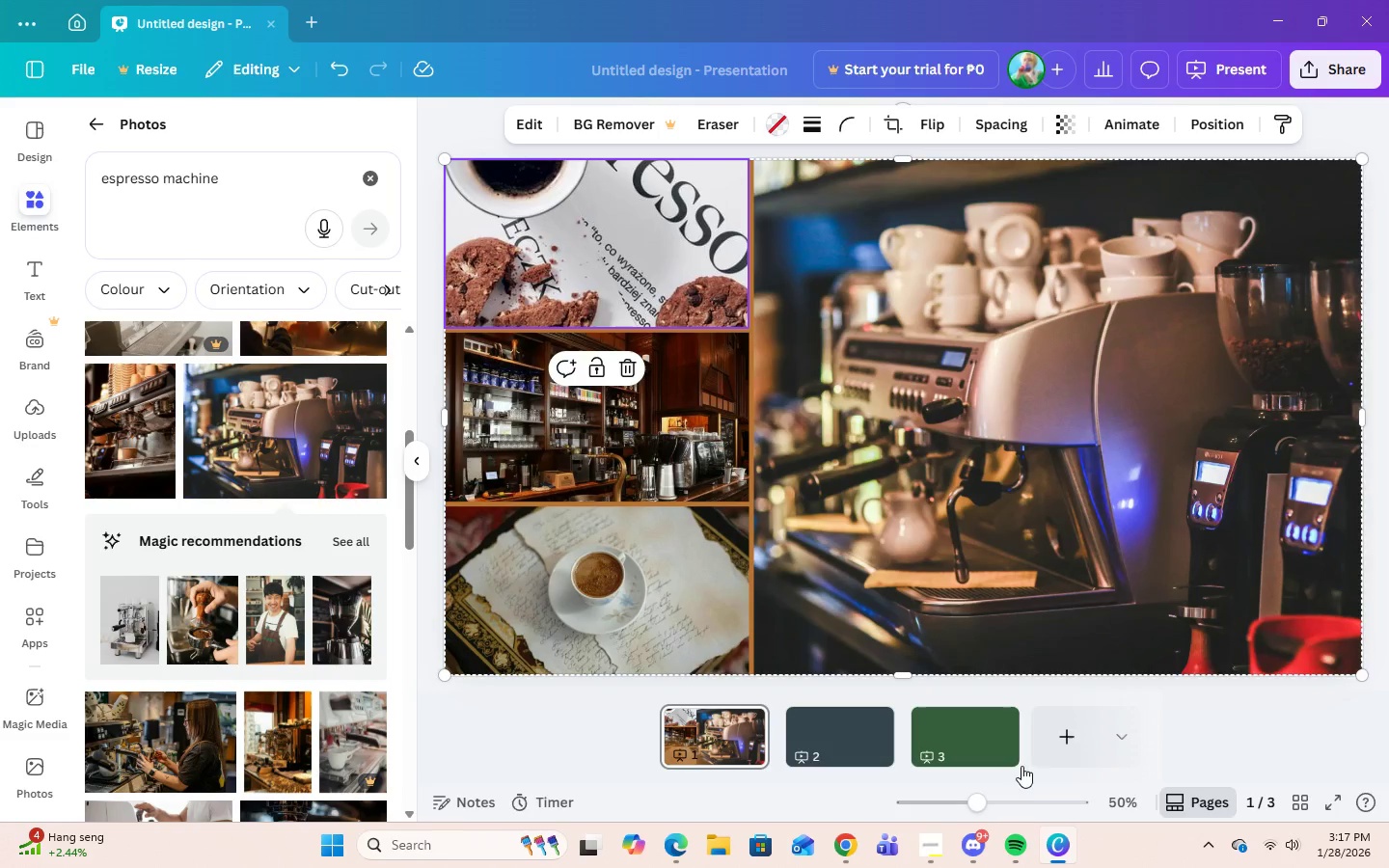 
left_click([933, 848])